 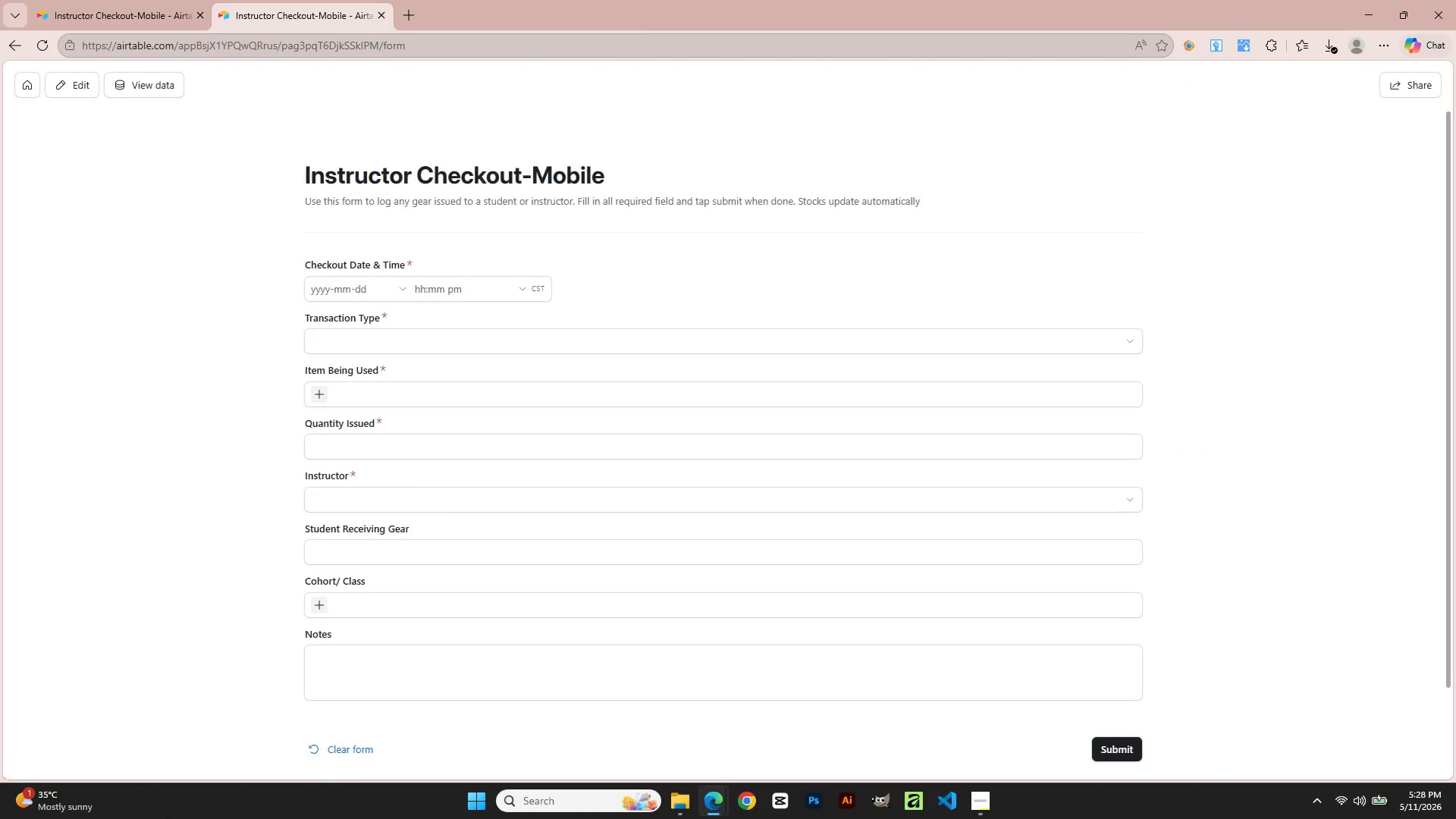 
scroll: coordinate [1075, 646], scroll_direction: down, amount: 4.0
 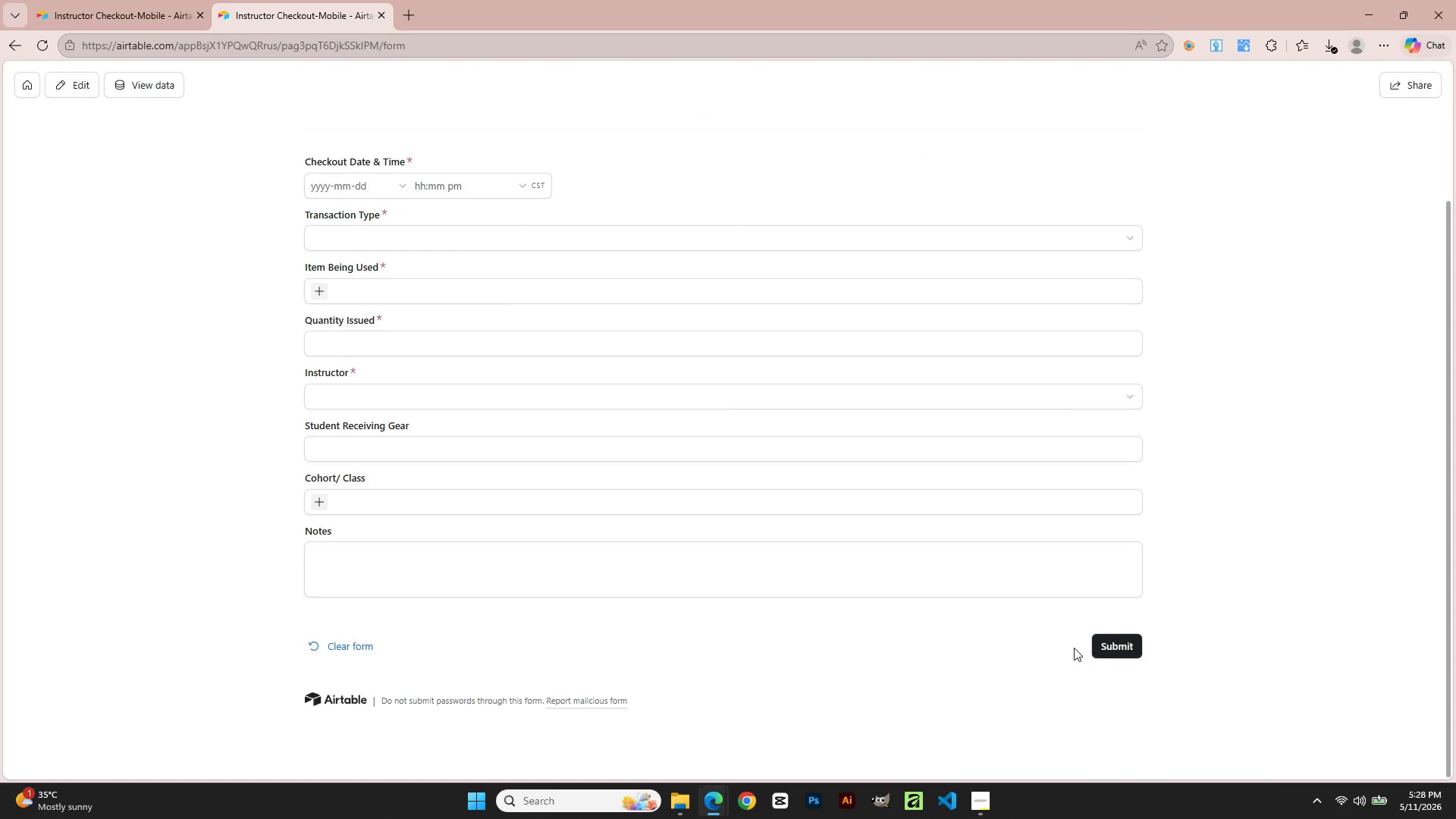 
scroll: coordinate [1070, 647], scroll_direction: none, amount: 0.0
 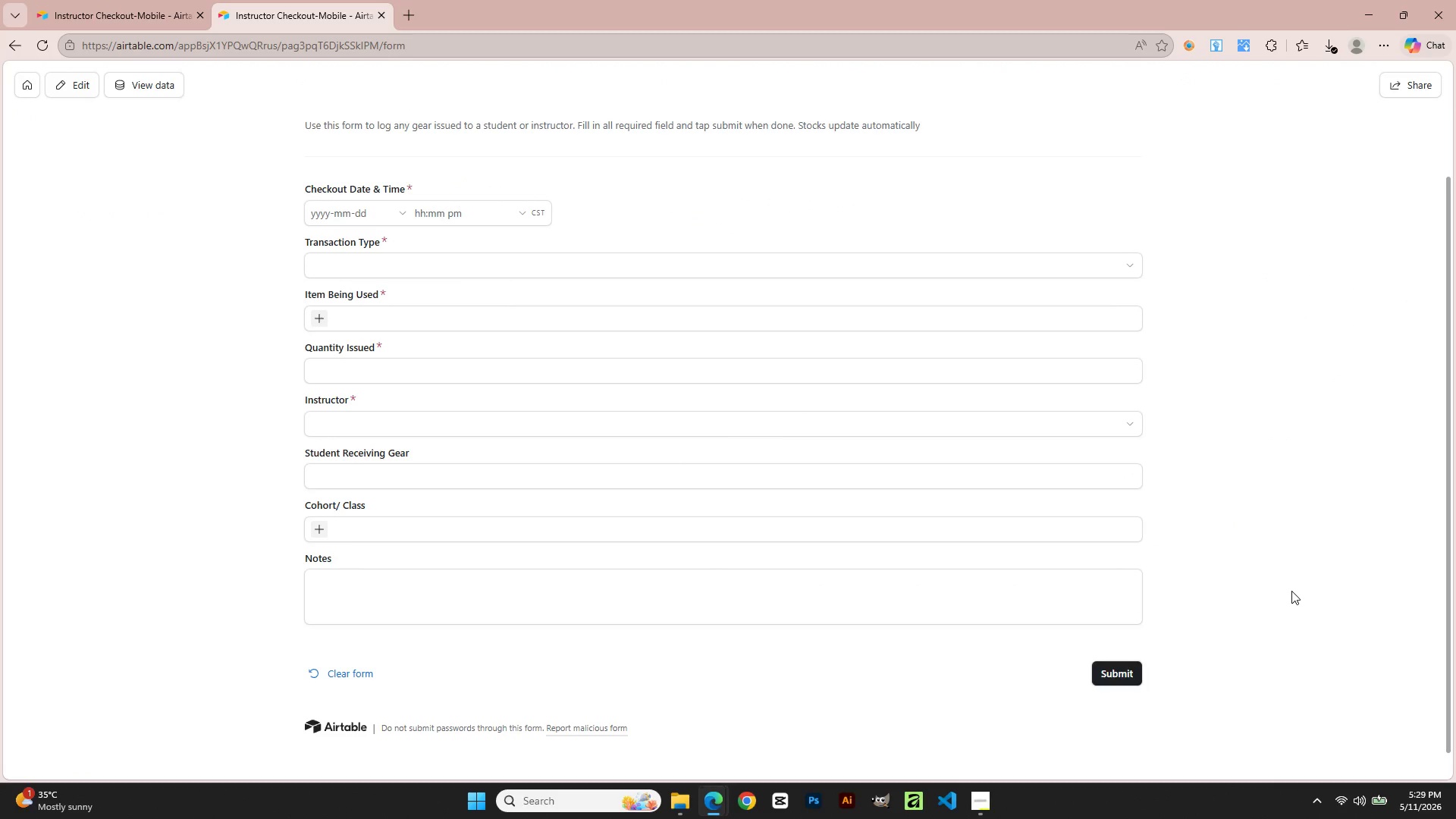 
key(Meta+Shift+R)
 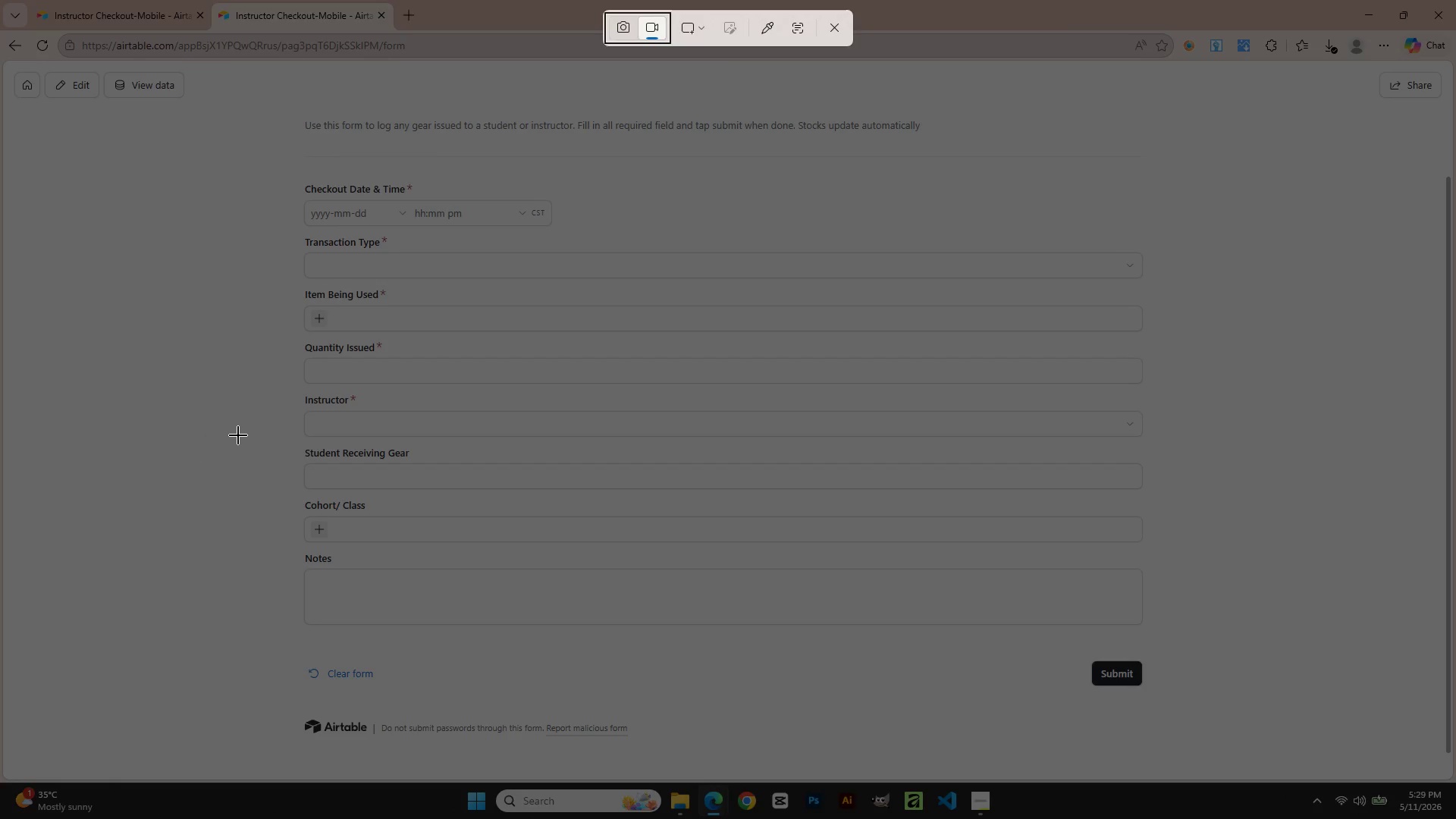 
scroll: coordinate [811, 262], scroll_direction: up, amount: 3.0
 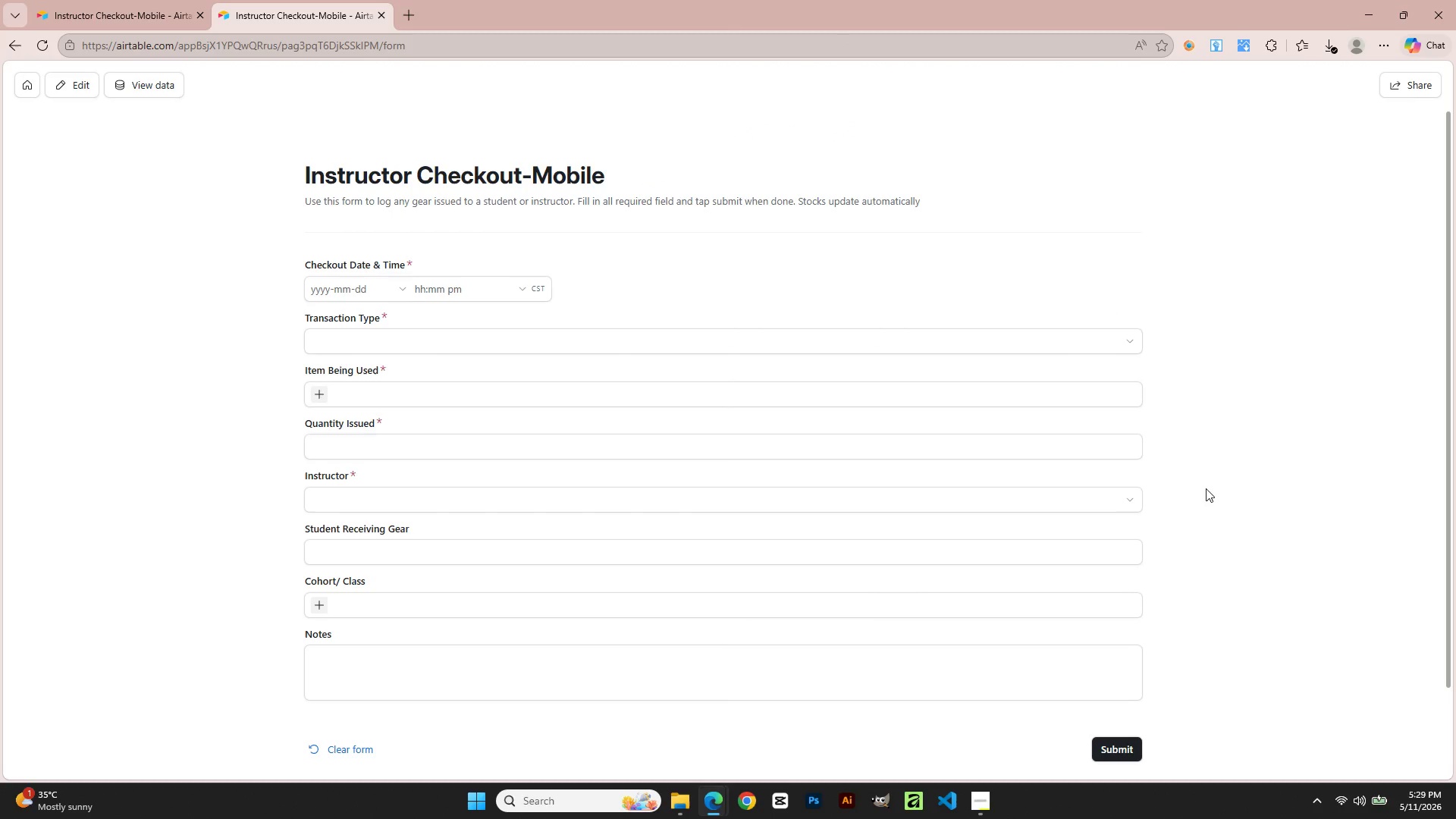 
key(Meta+Shift+R)
 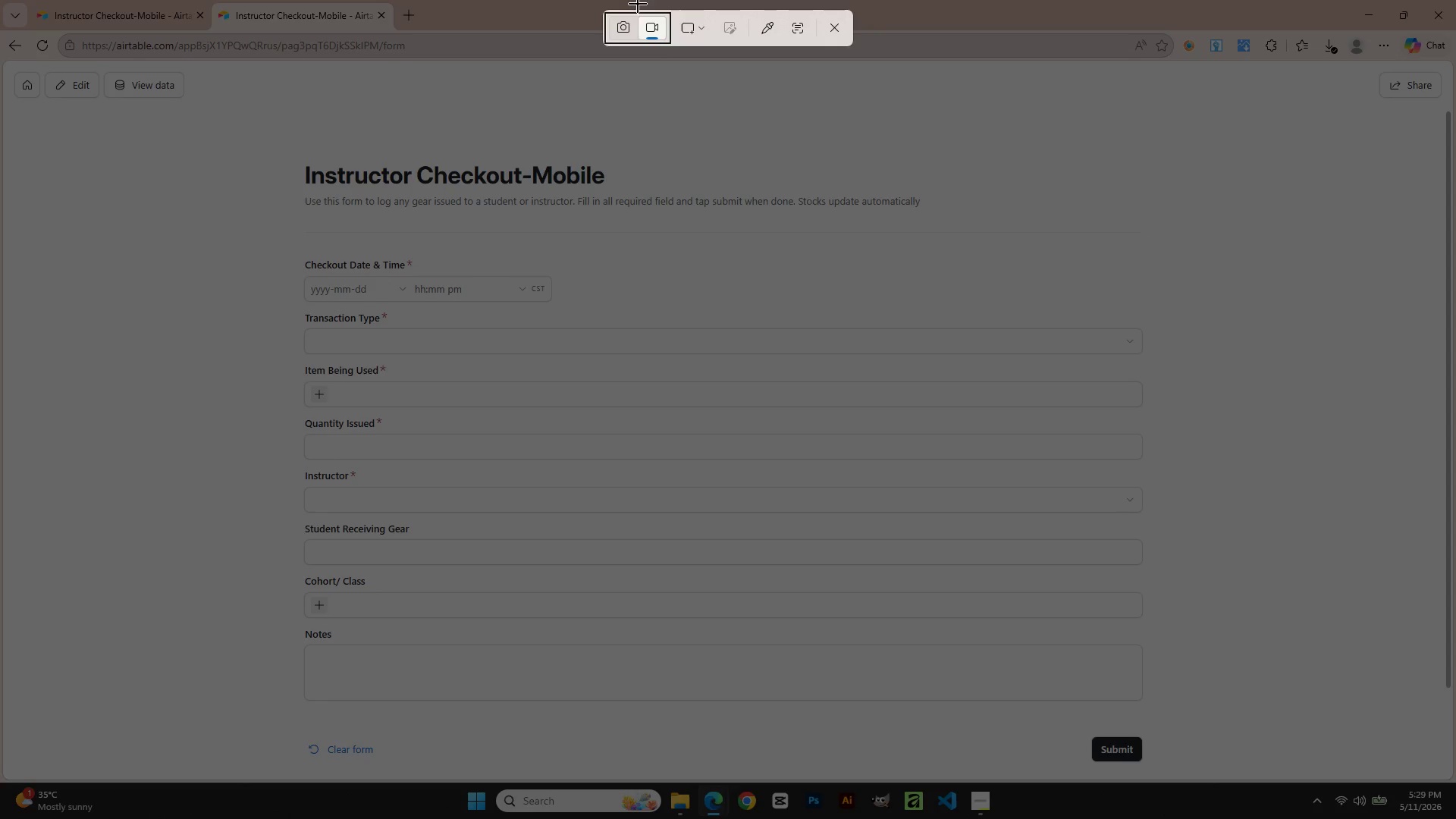 
left_click([620, 18])
 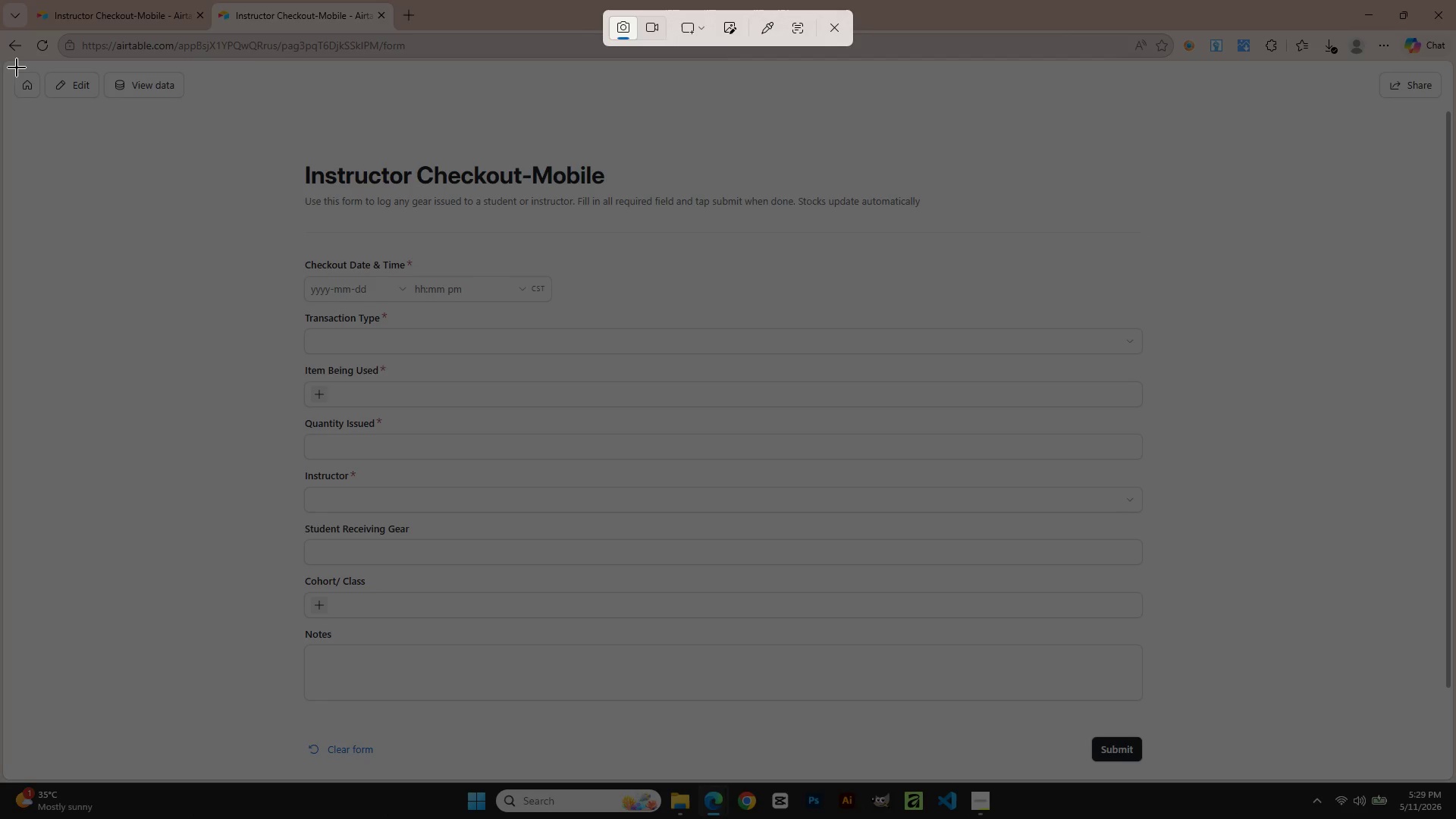 
left_click_drag(start_coordinate=[17, 67], to_coordinate=[1443, 777])
 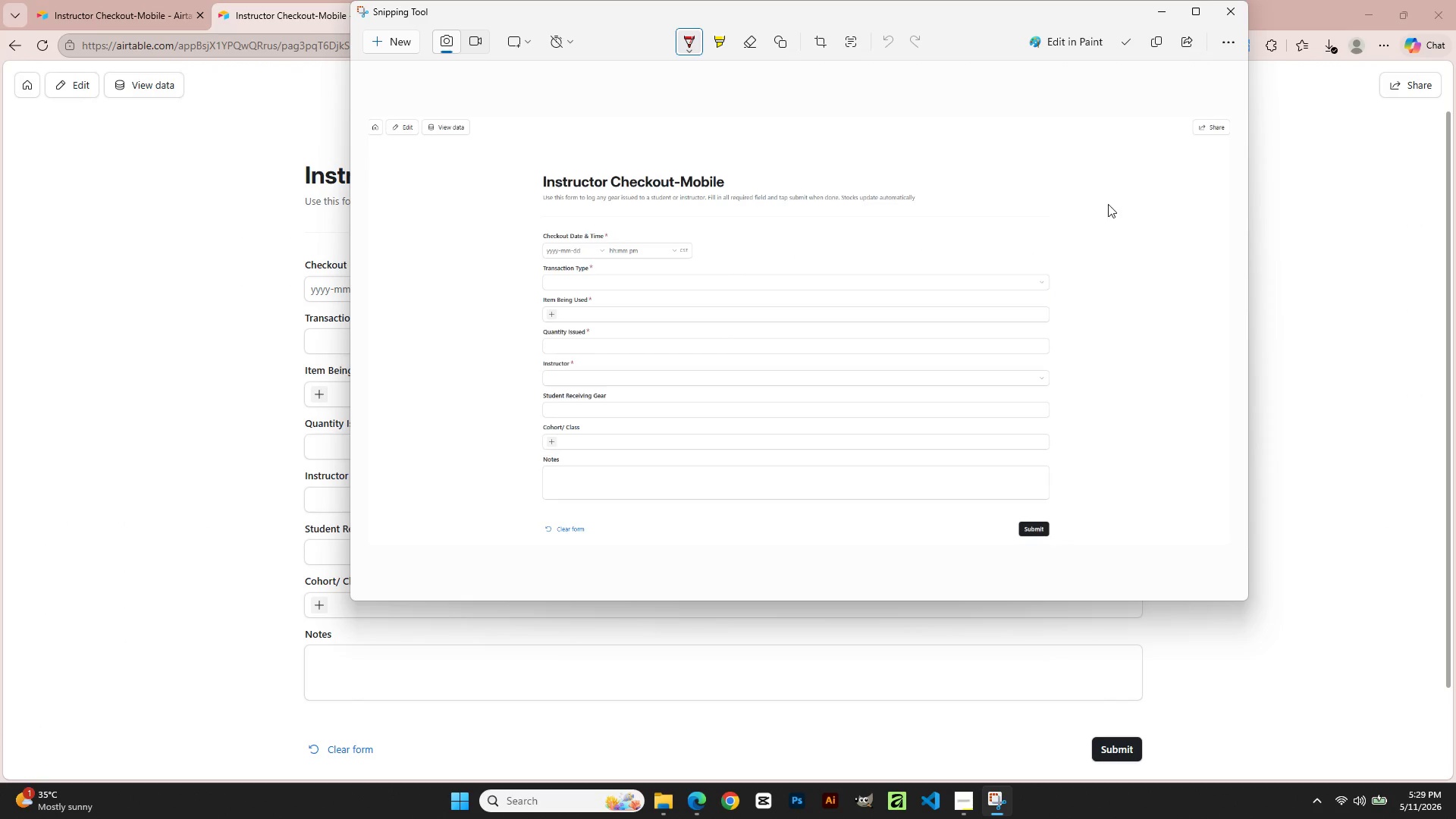 
left_click([1123, 42])
 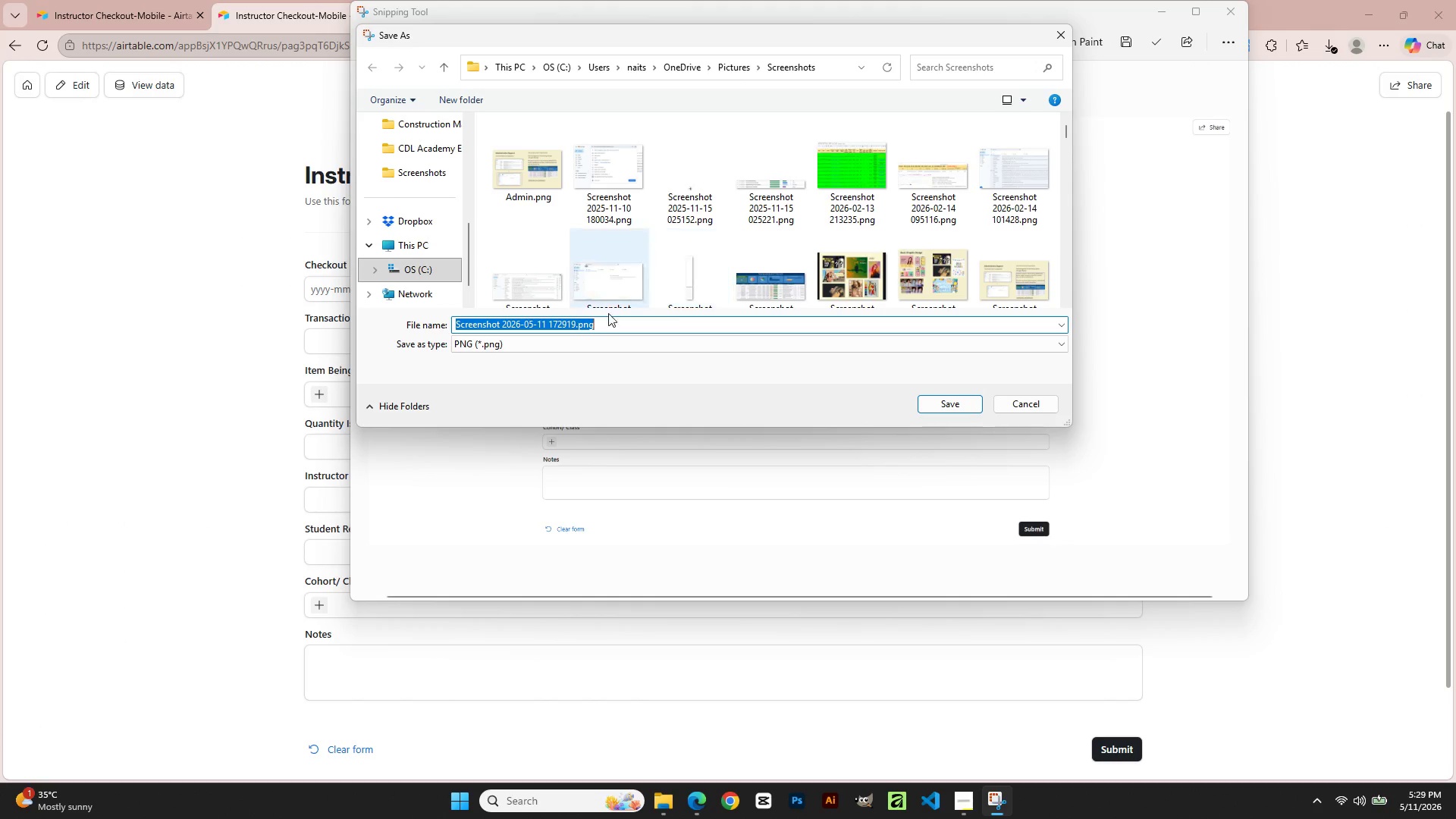 
scroll: coordinate [460, 218], scroll_direction: up, amount: 3.0
 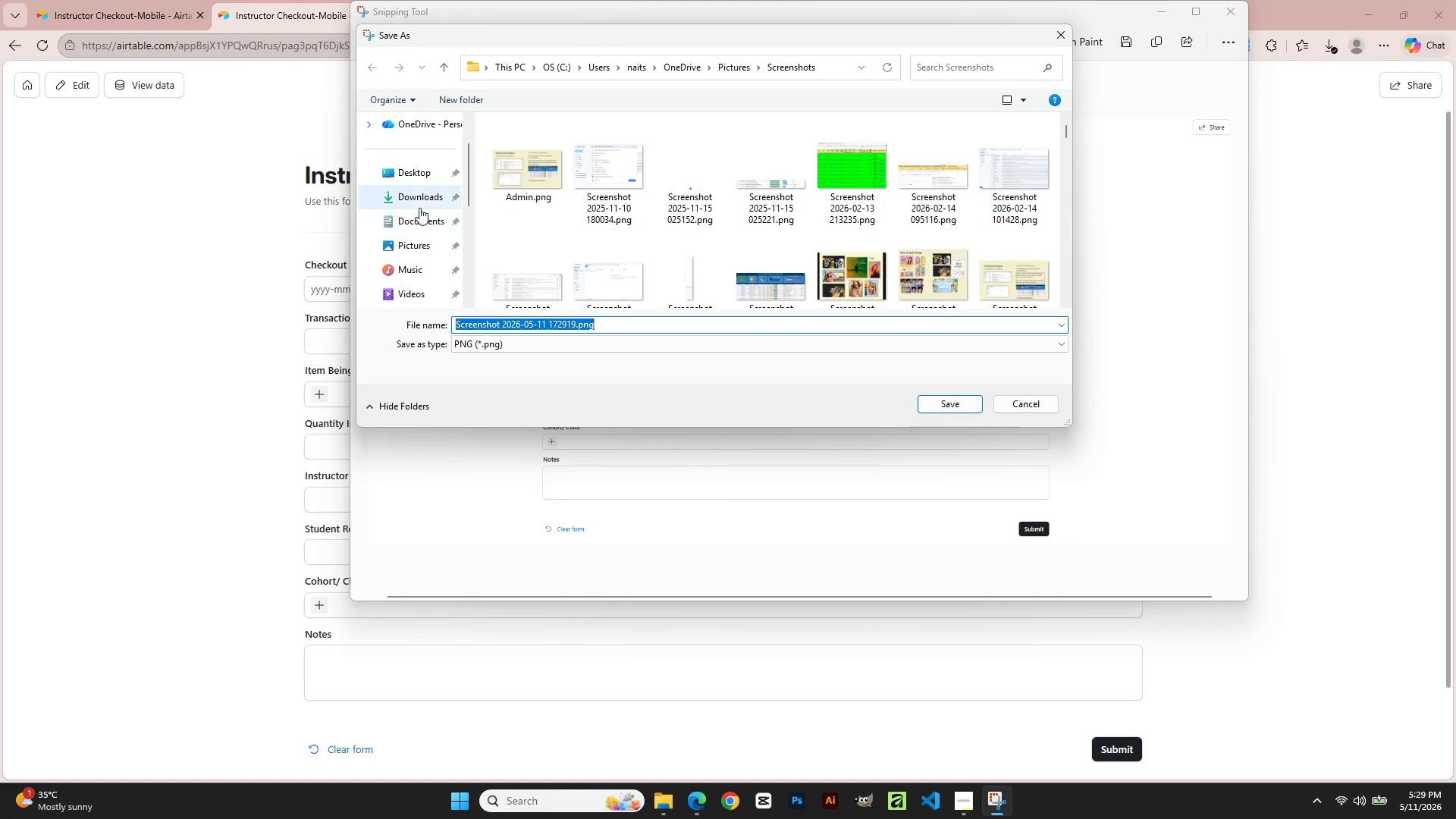 
left_click_drag(start_coordinate=[419, 208], to_coordinate=[415, 208])
 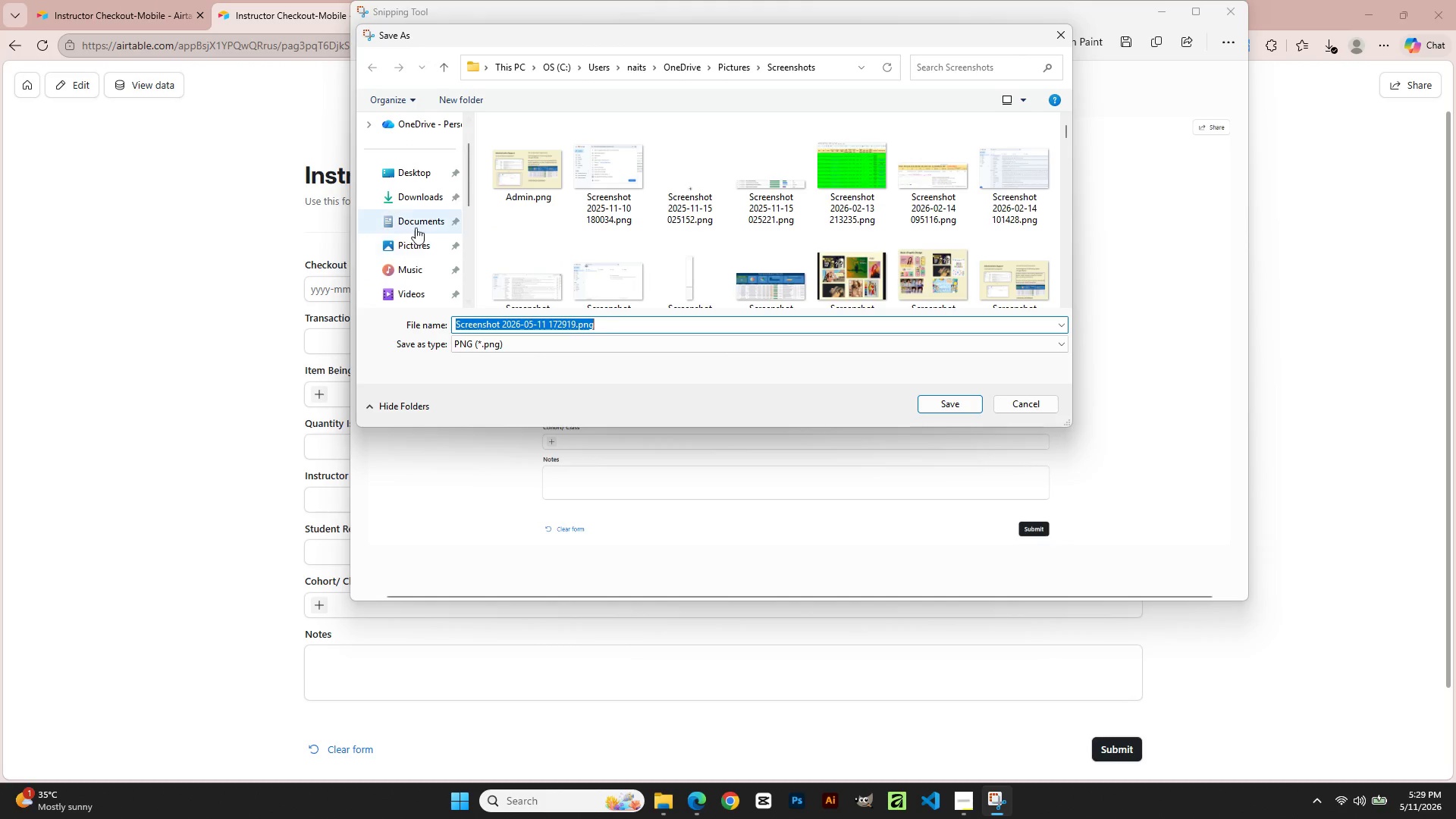 
left_click([410, 196])
 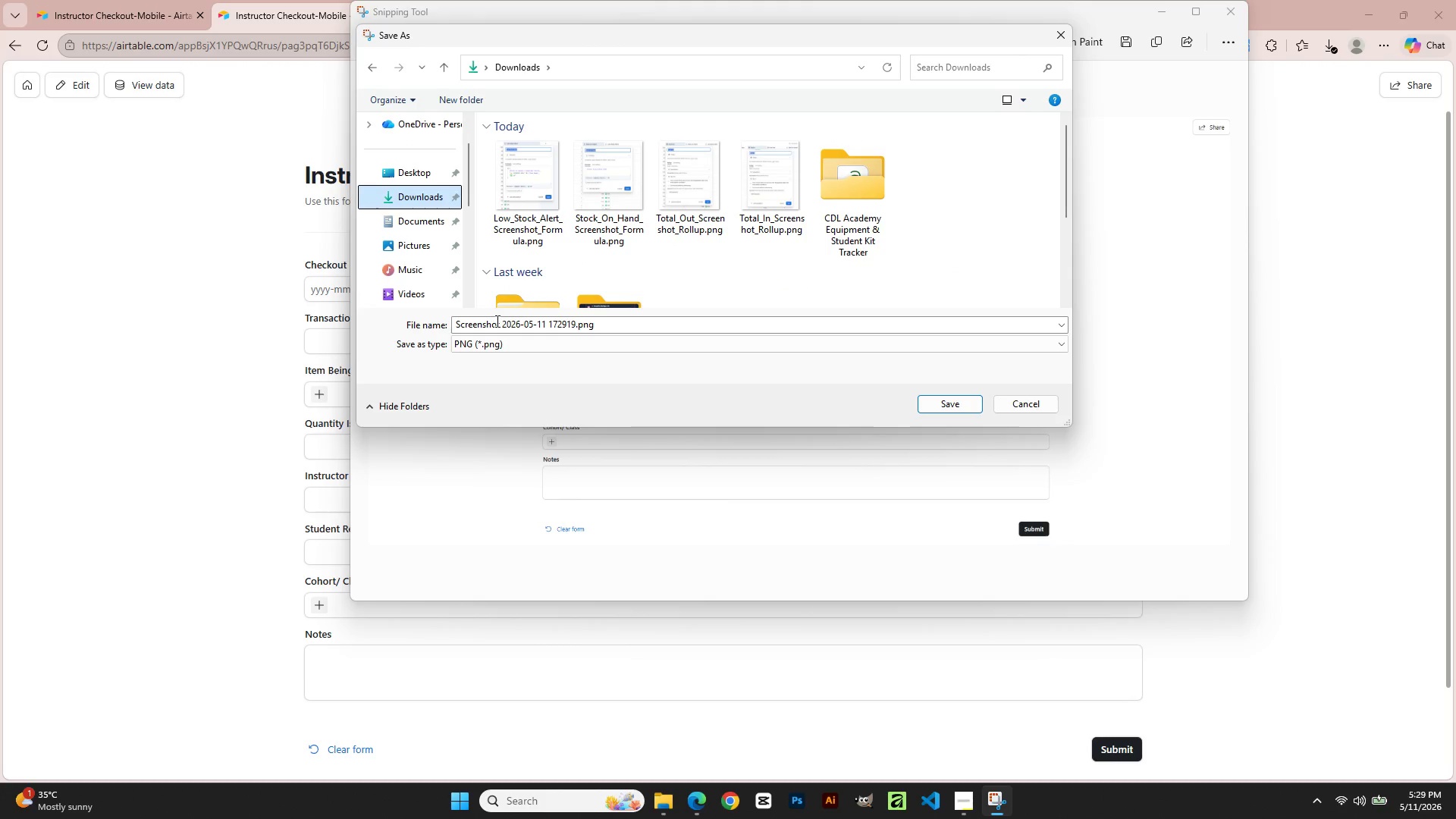 
left_click([496, 321])
 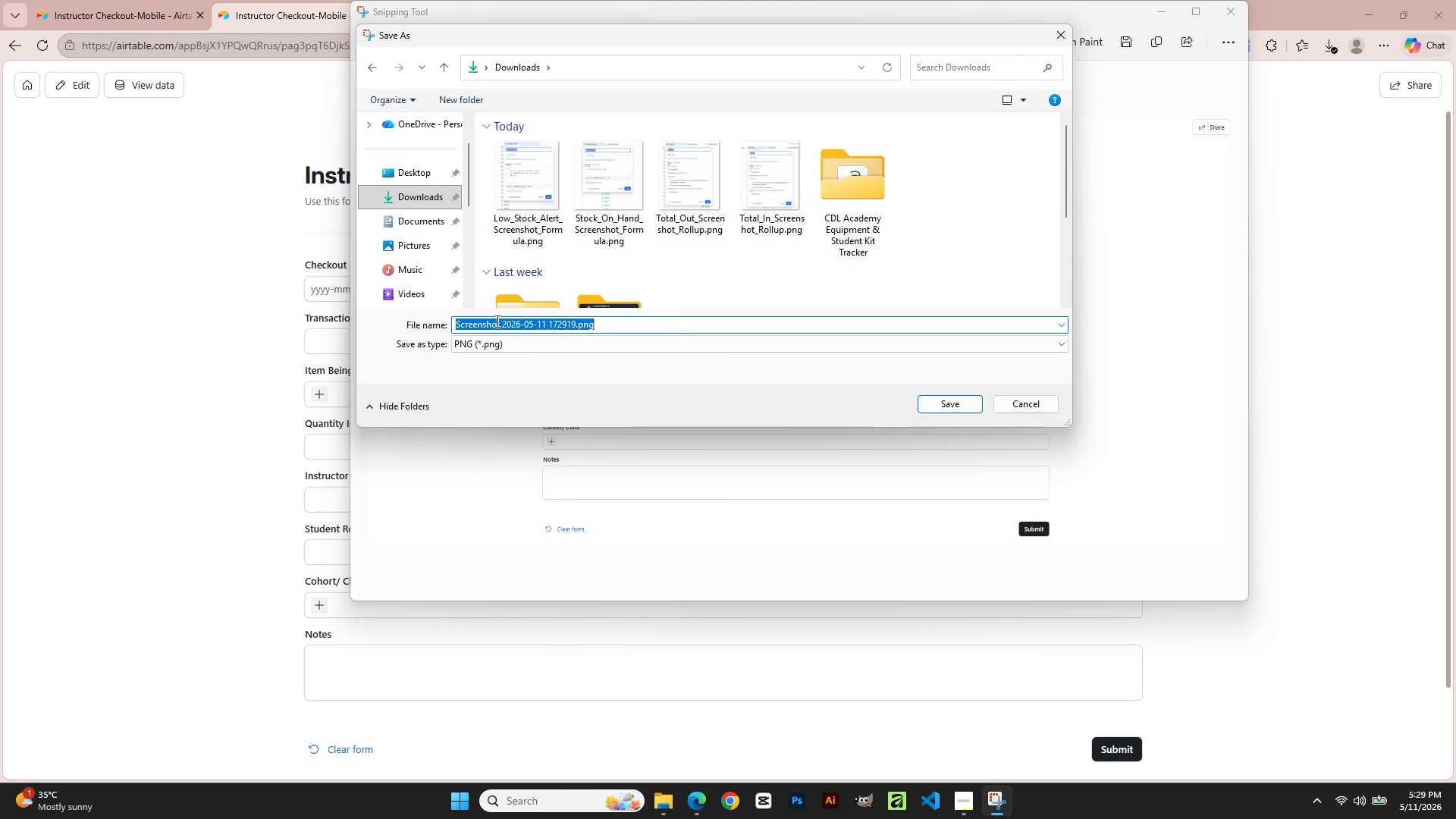 
type(Ceckout-Mobile)
 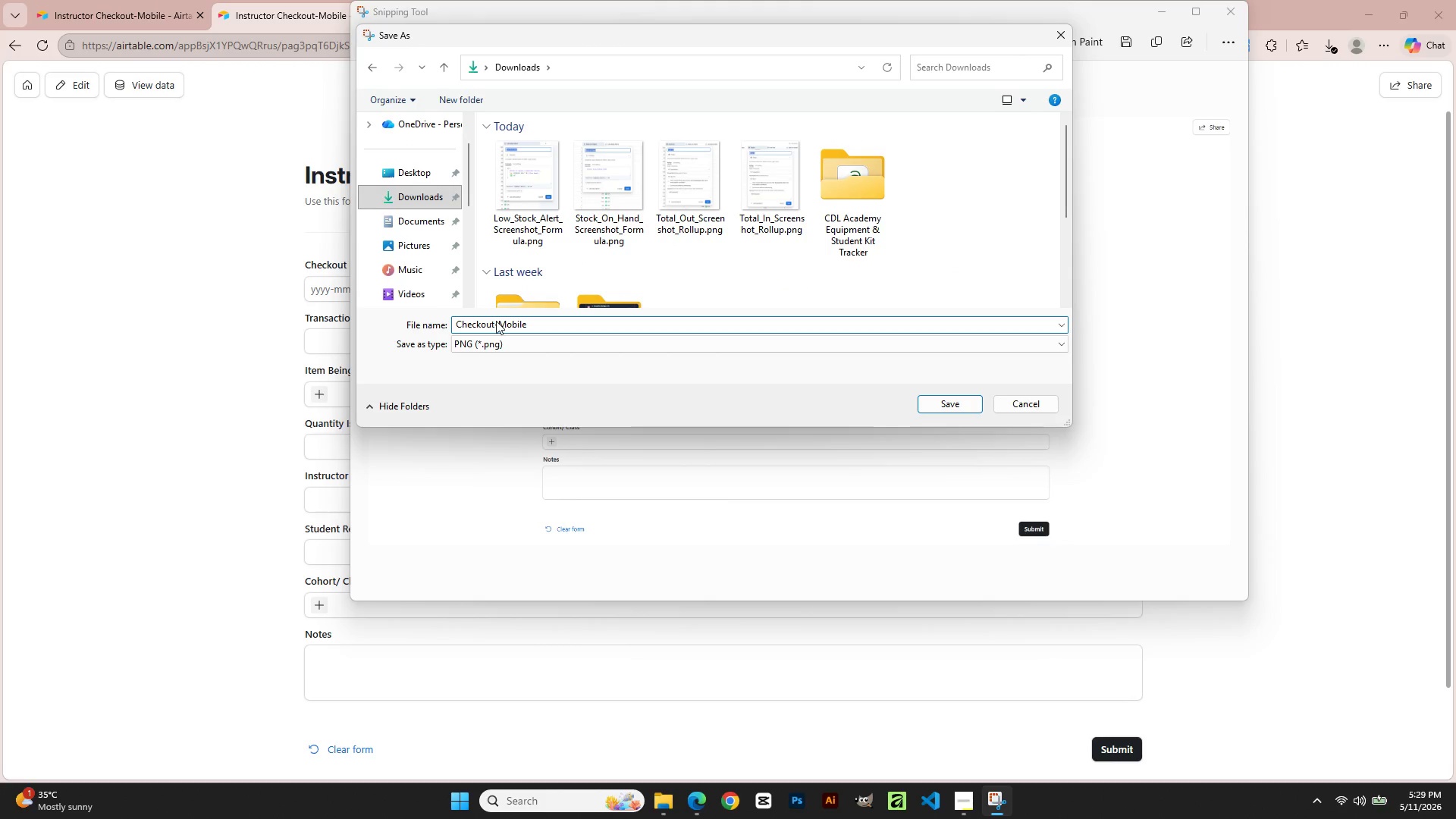 
key(Enter)
 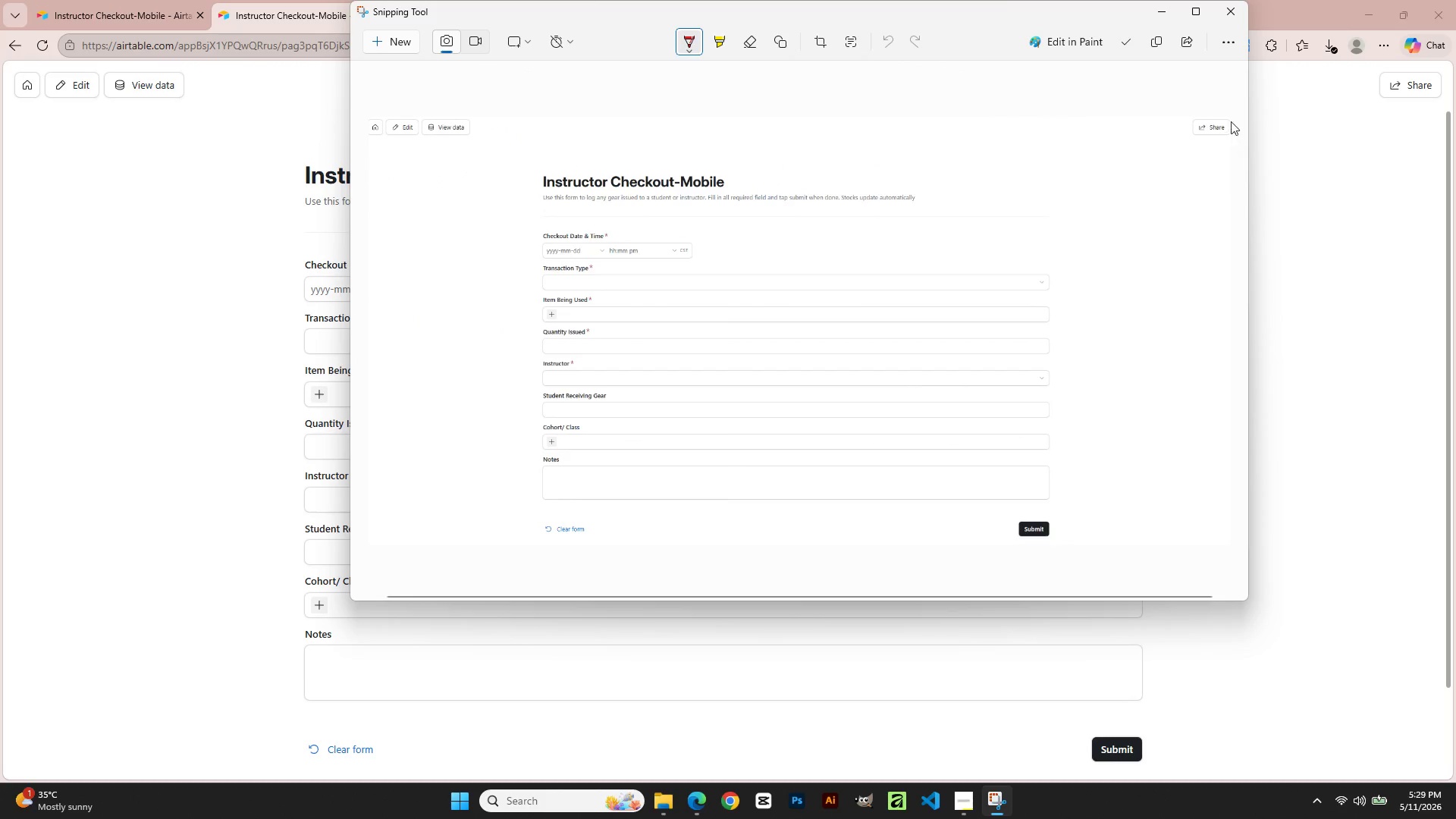 
left_click([1227, 4])
 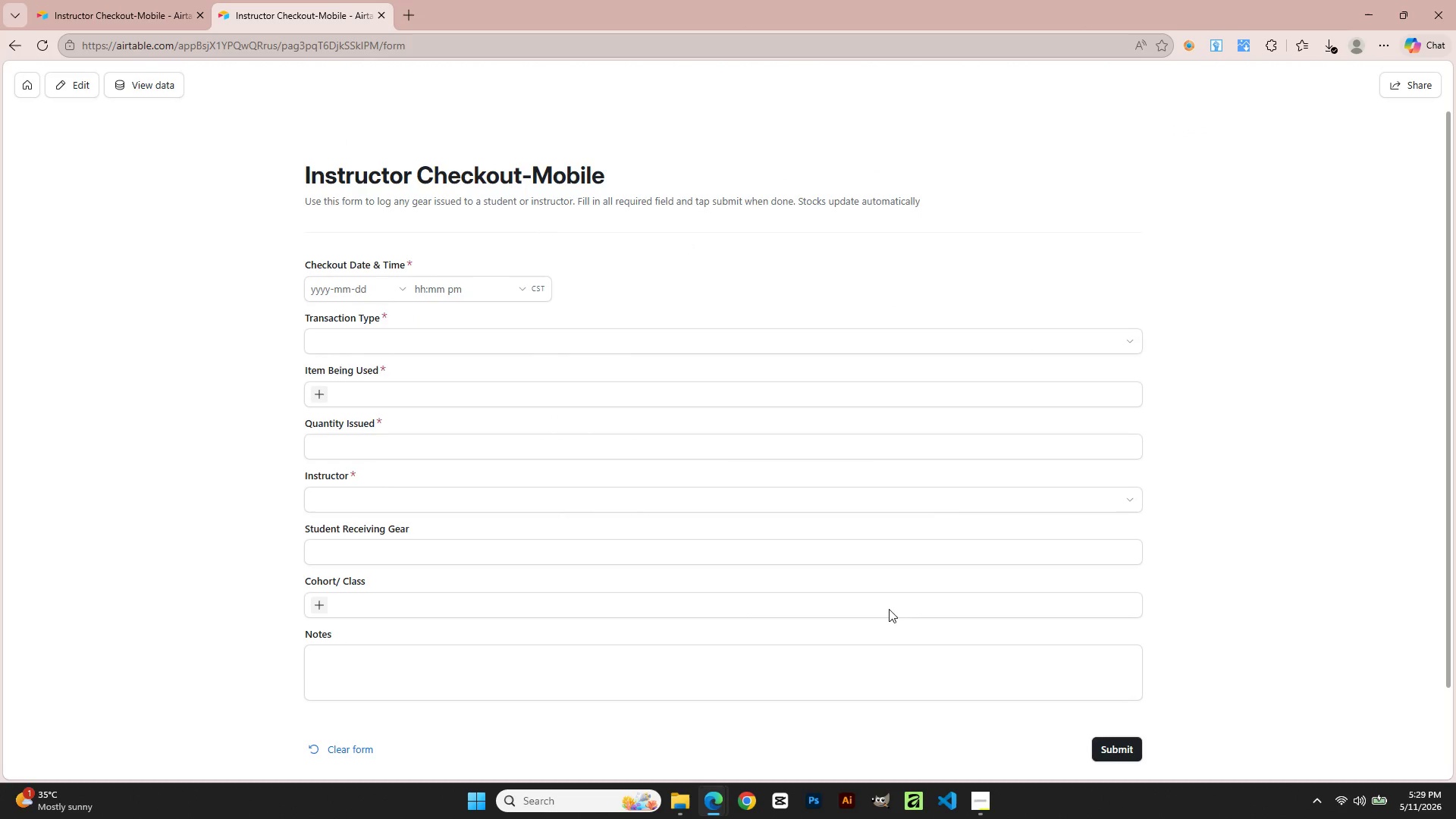 
scroll: coordinate [845, 491], scroll_direction: up, amount: 5.0
 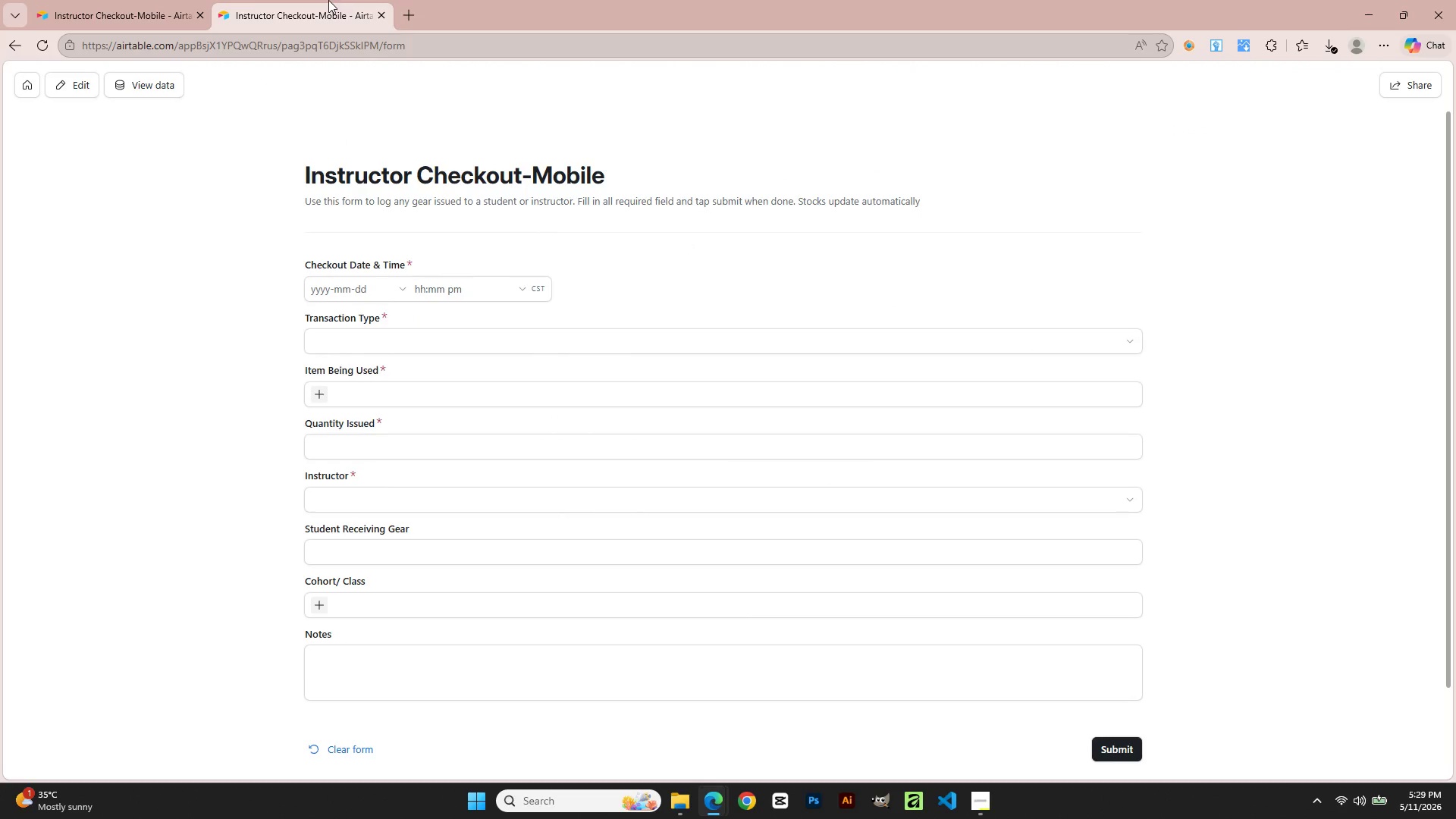 
double_click([74, 0])
 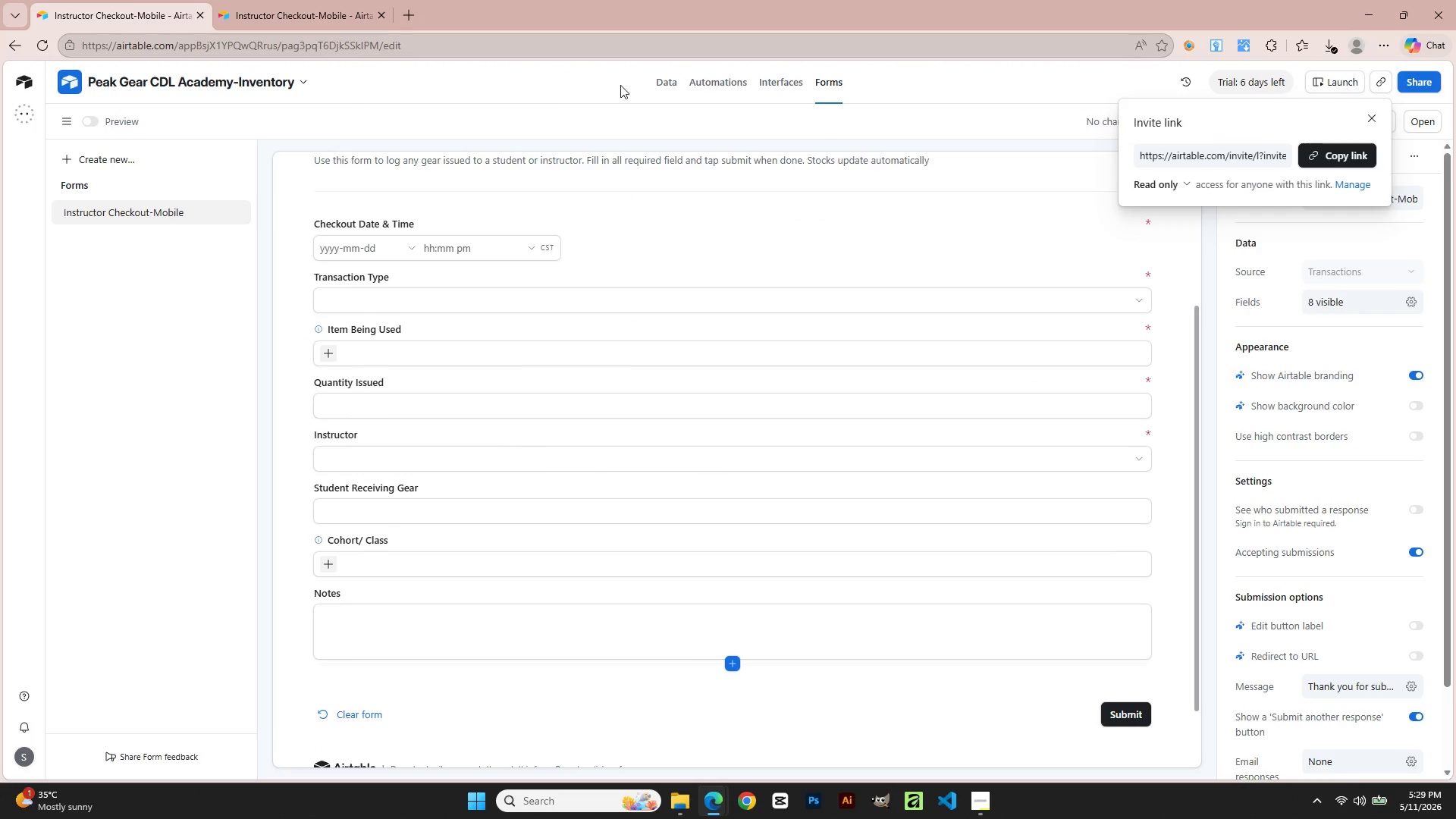 
left_click([666, 80])
 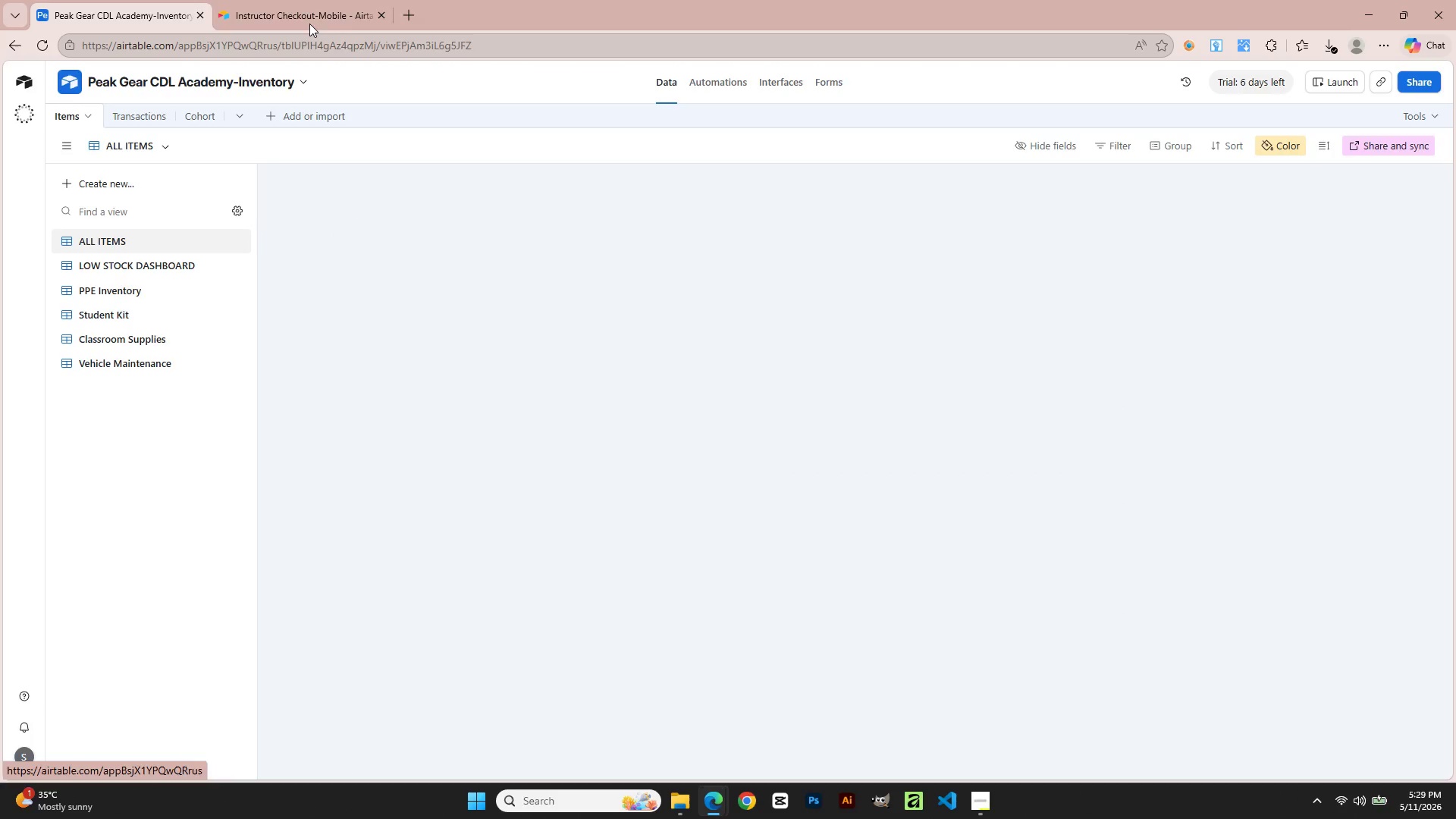 
left_click([234, 0])
 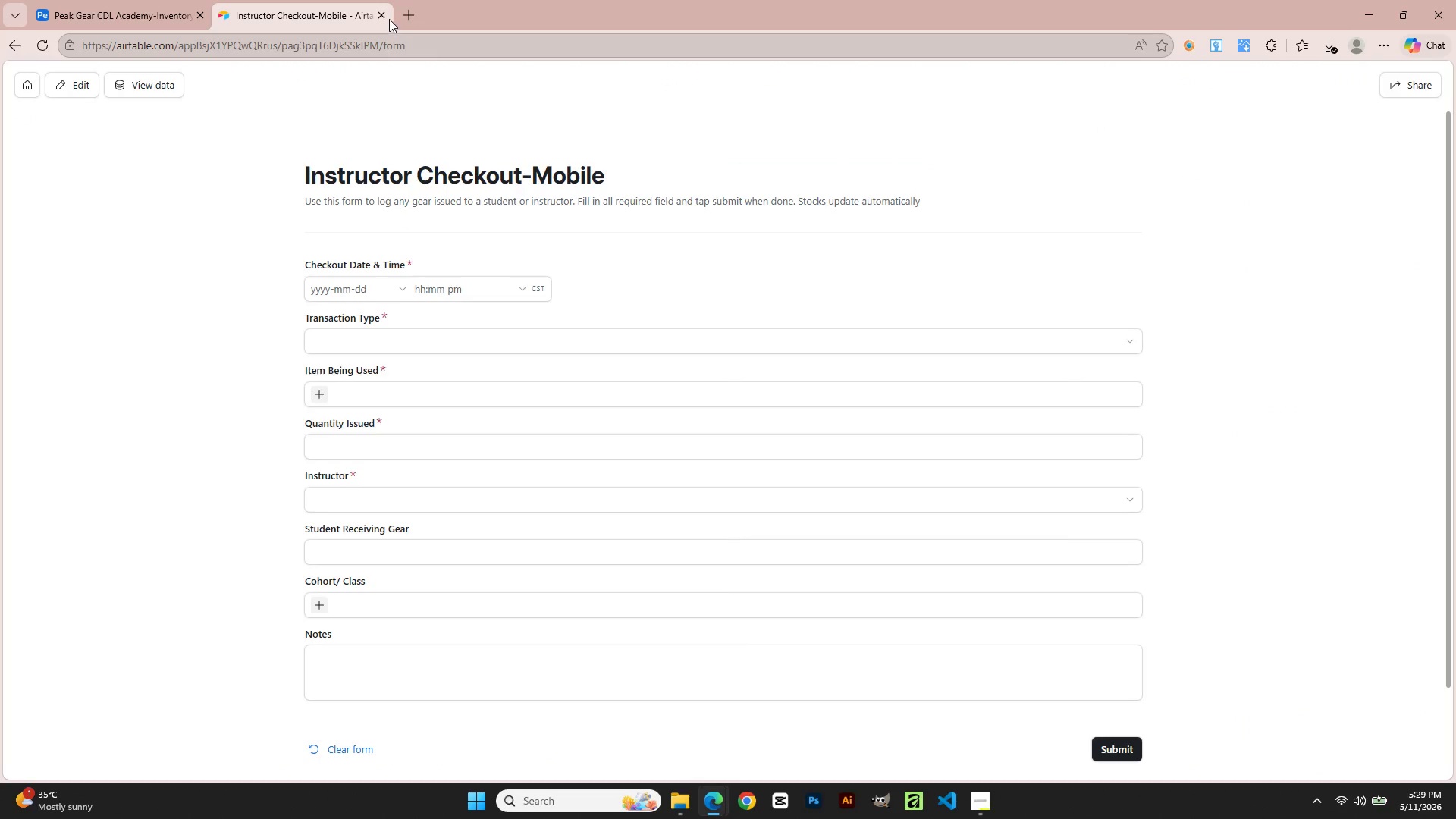 